 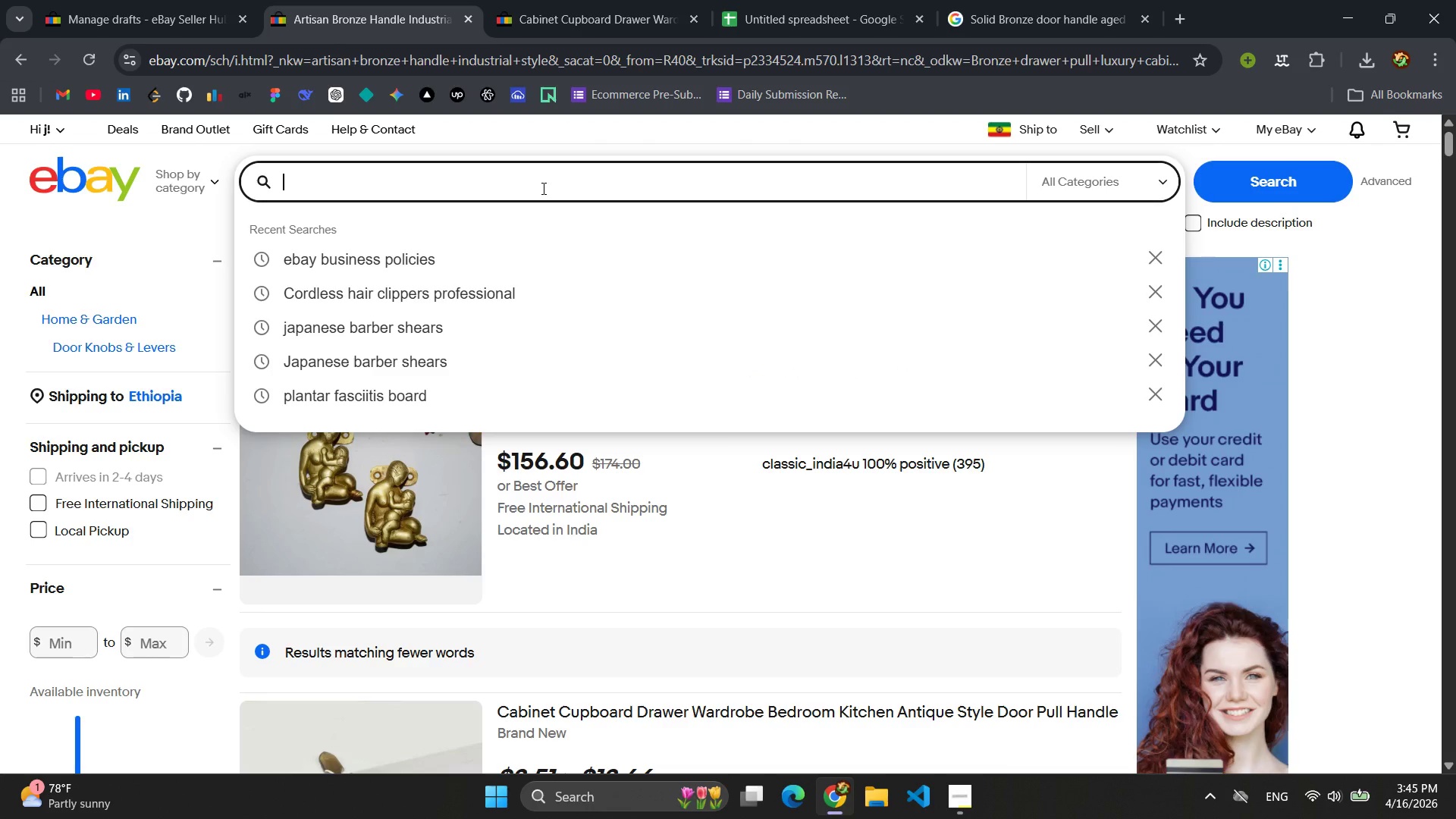 
type(Reclaimed wood Corbel rusi)
key(Backspace)
type(tic)
 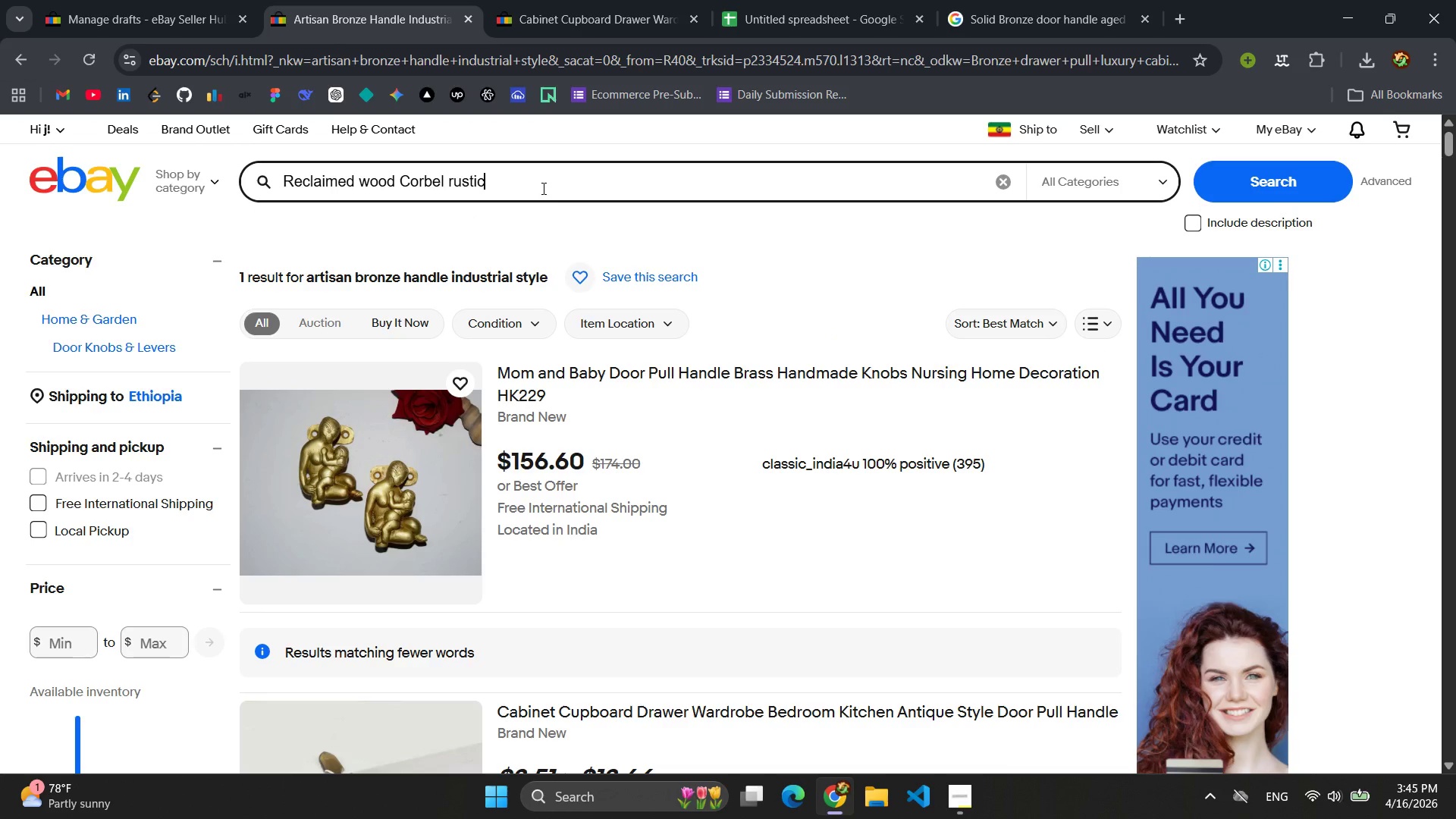 
key(Enter)
 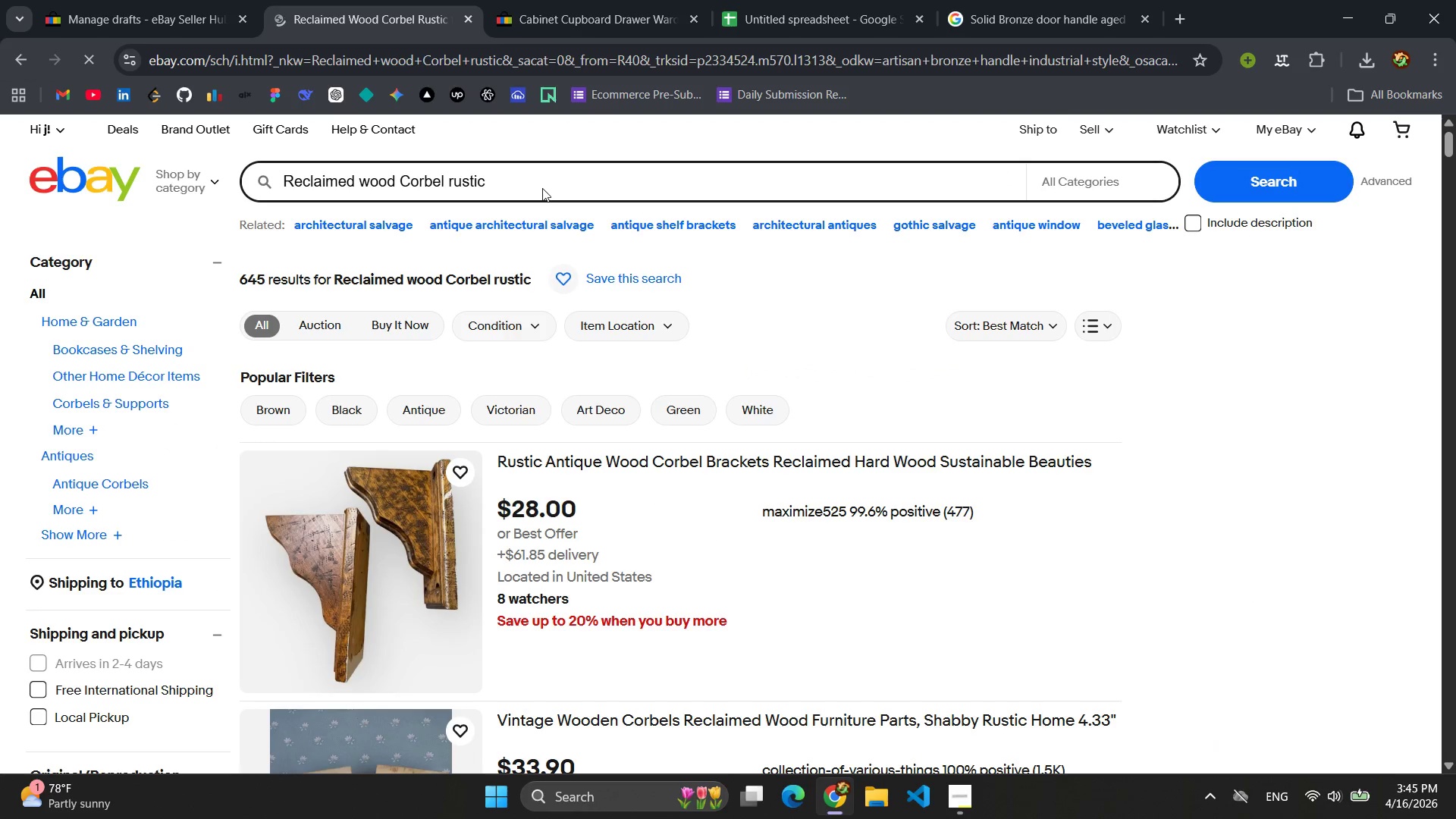 
wait(8.09)
 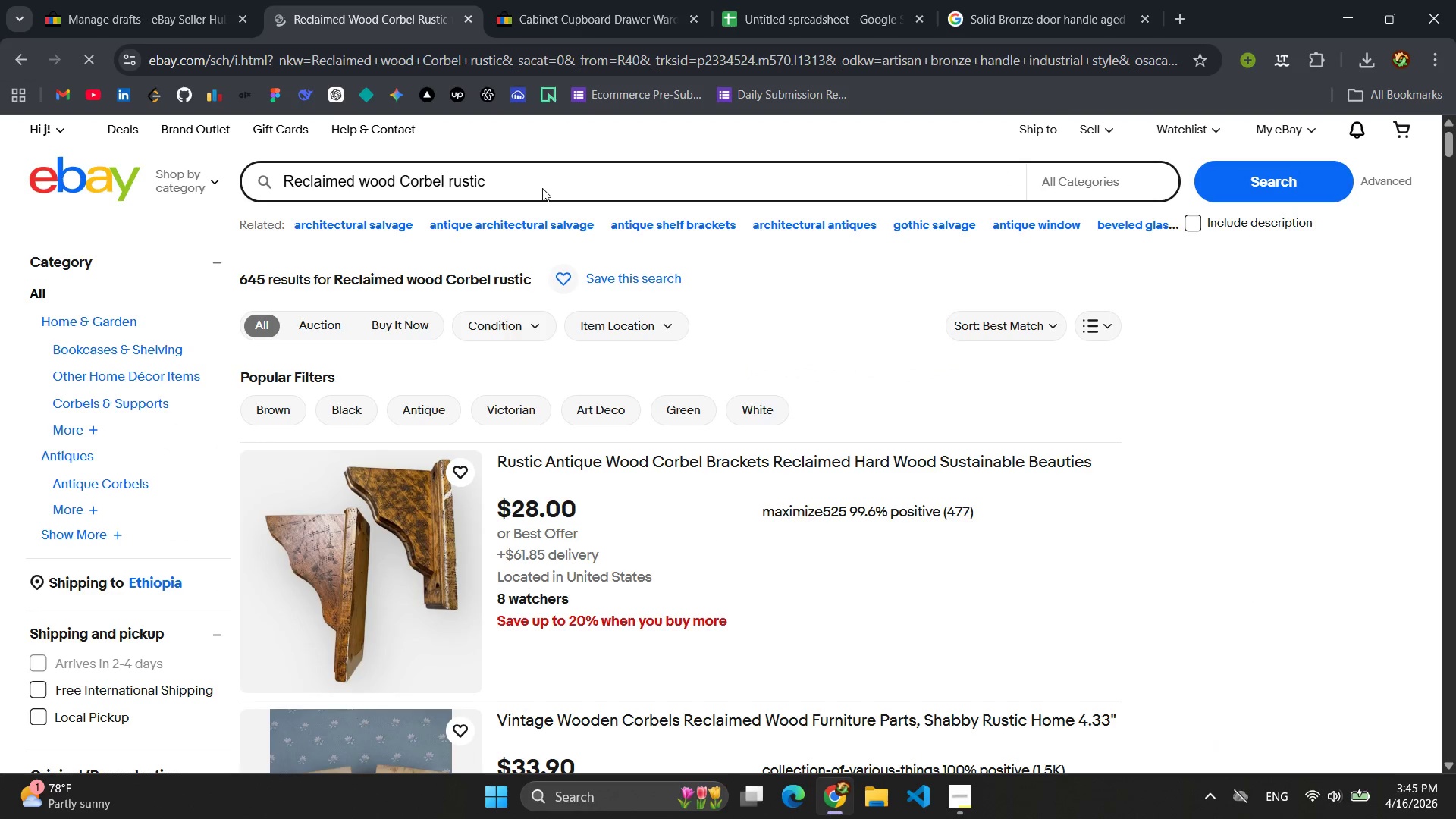 
scroll: coordinate [839, 271], scroll_direction: down, amount: 1.0
 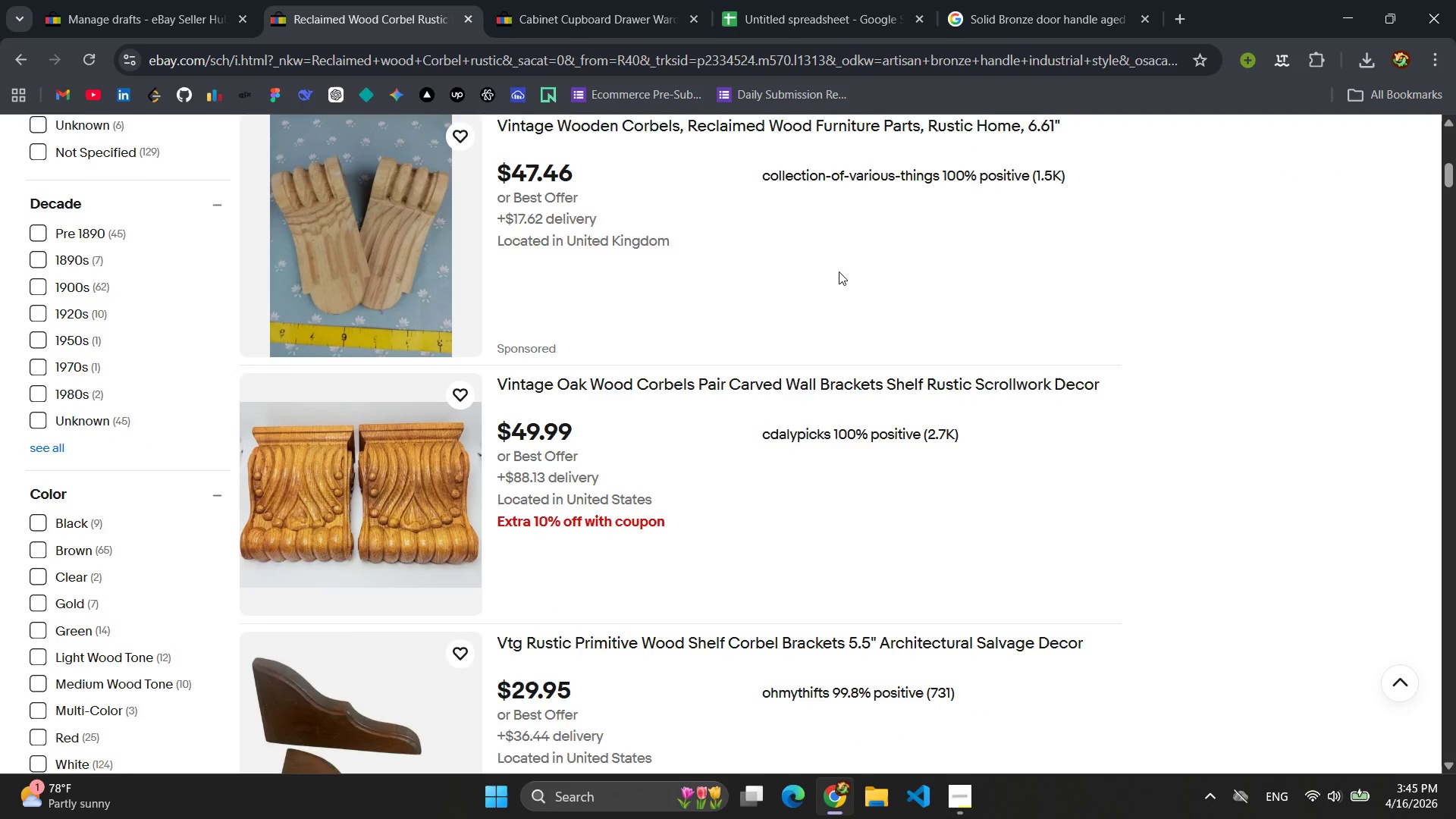 
scroll: coordinate [839, 271], scroll_direction: up, amount: 6.0
 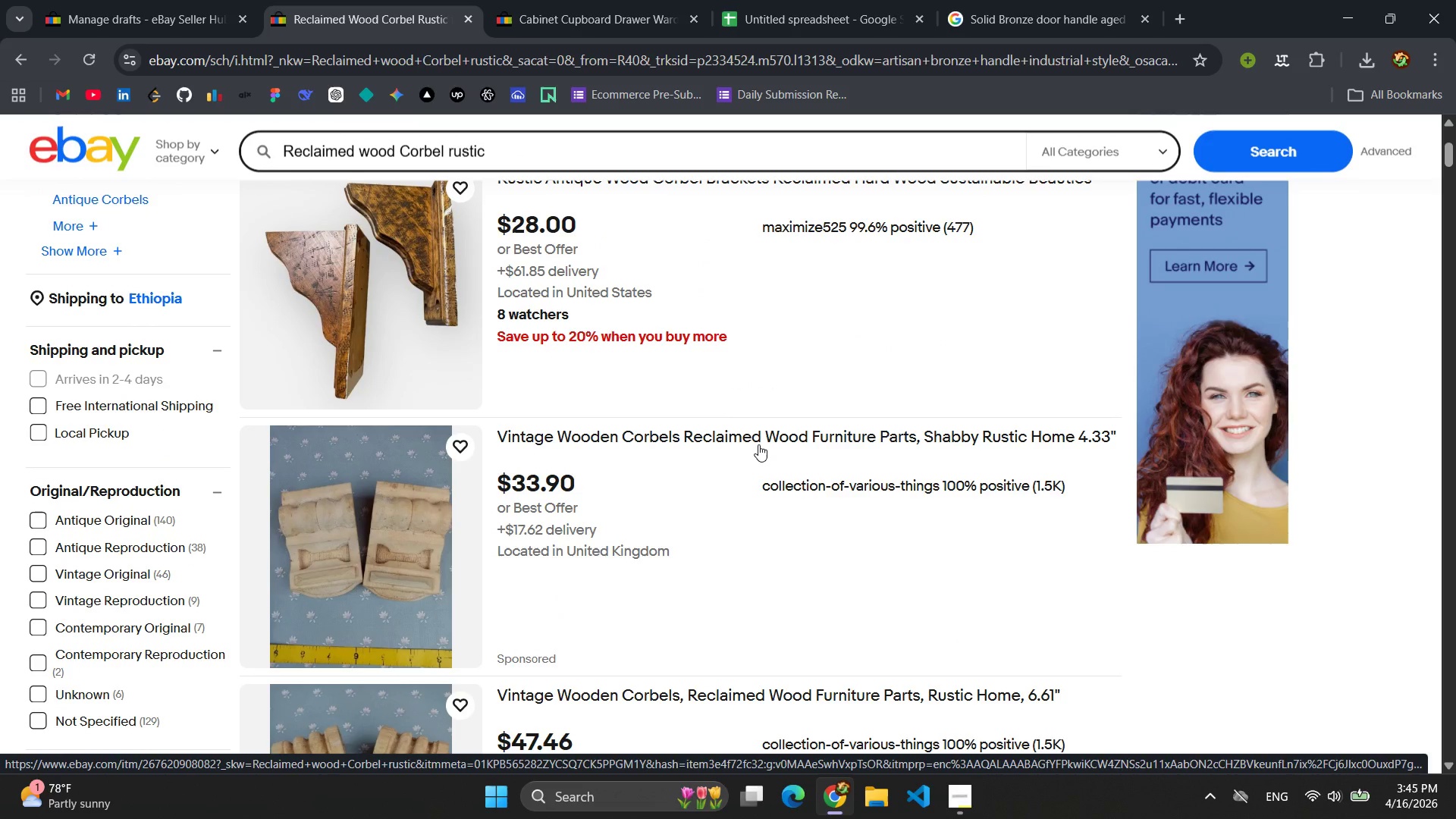 
wait(13.34)
 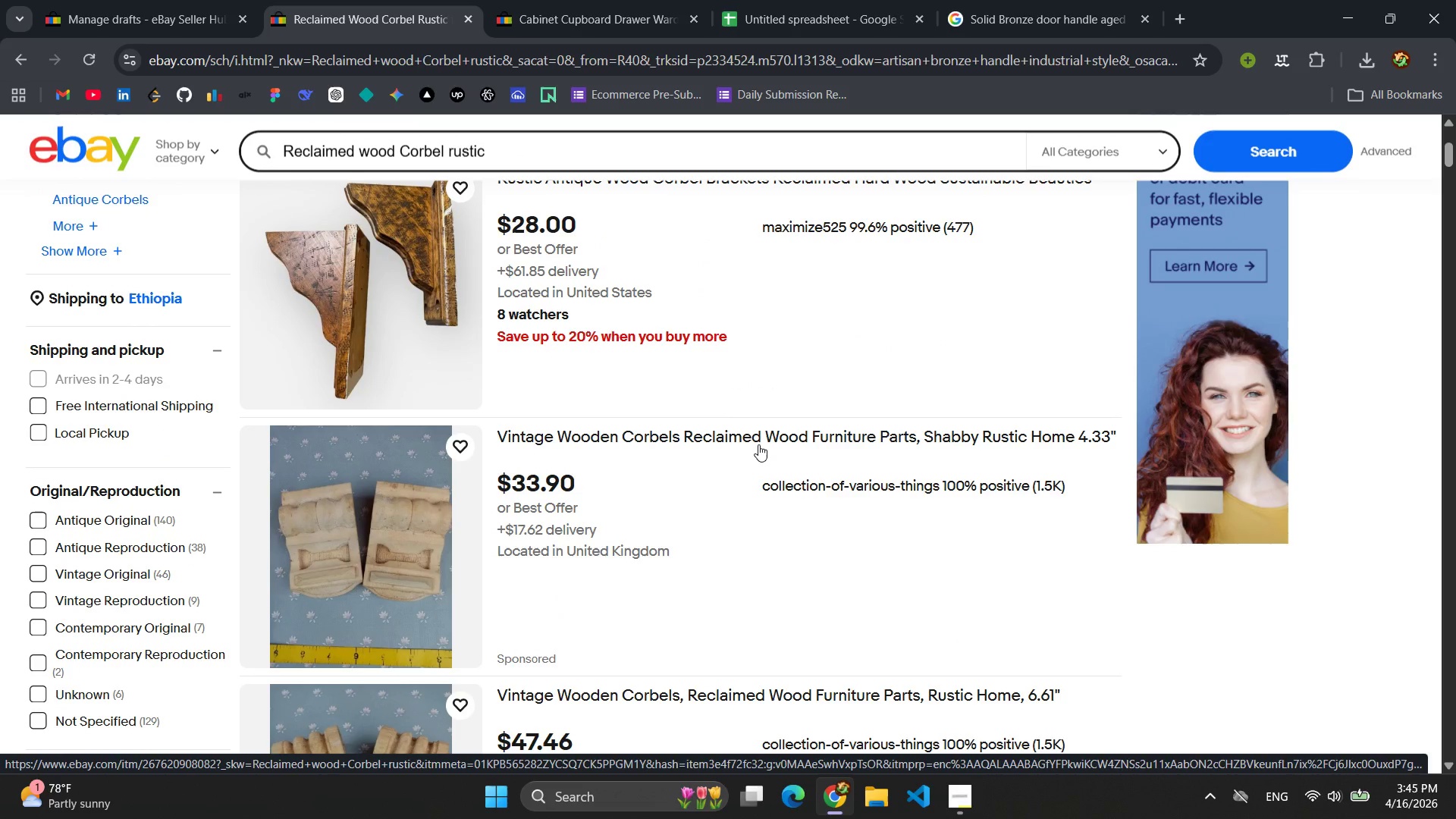 
scroll: coordinate [548, 579], scroll_direction: up, amount: 3.0
 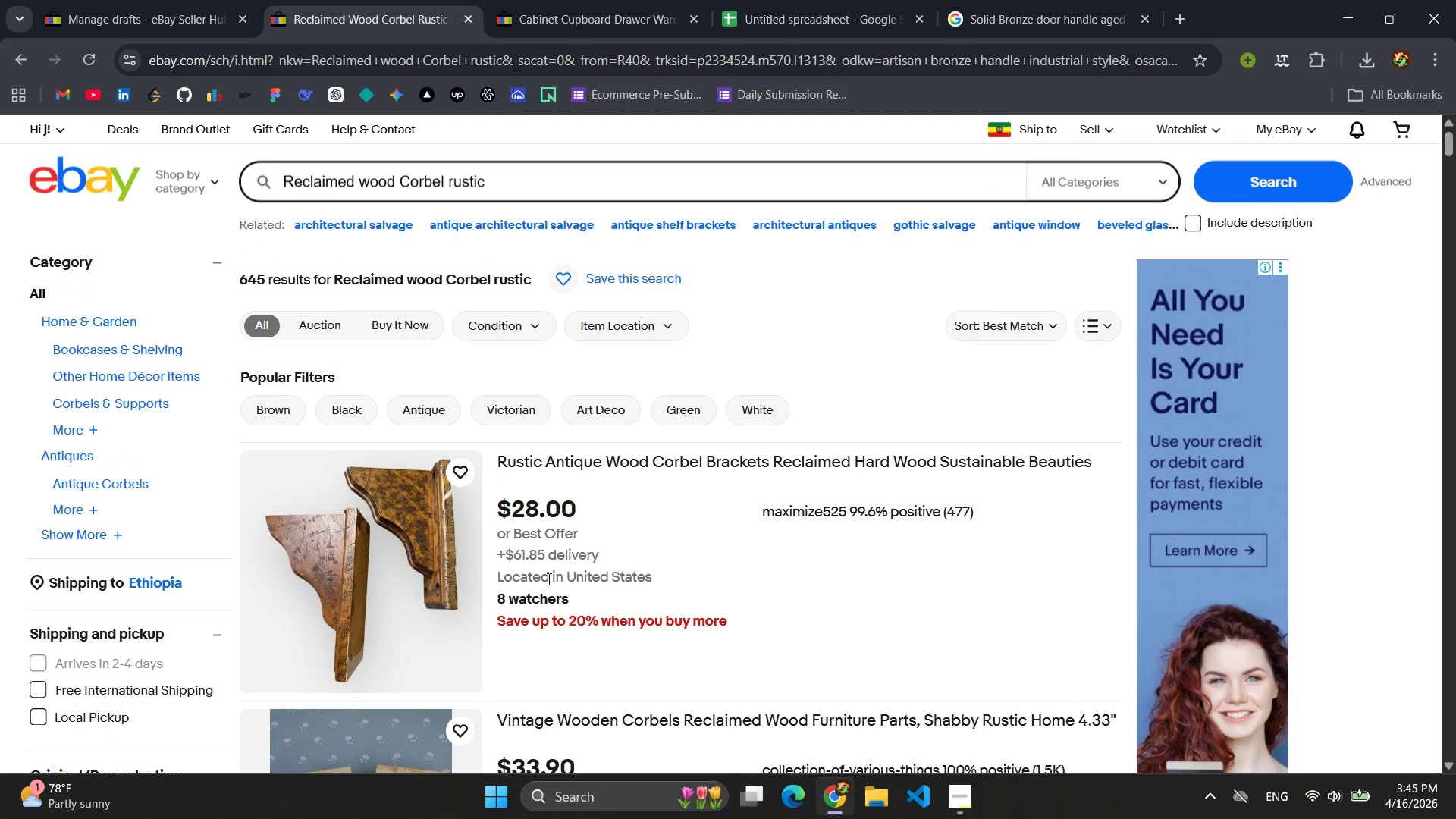 
scroll: coordinate [550, 579], scroll_direction: down, amount: 6.0
 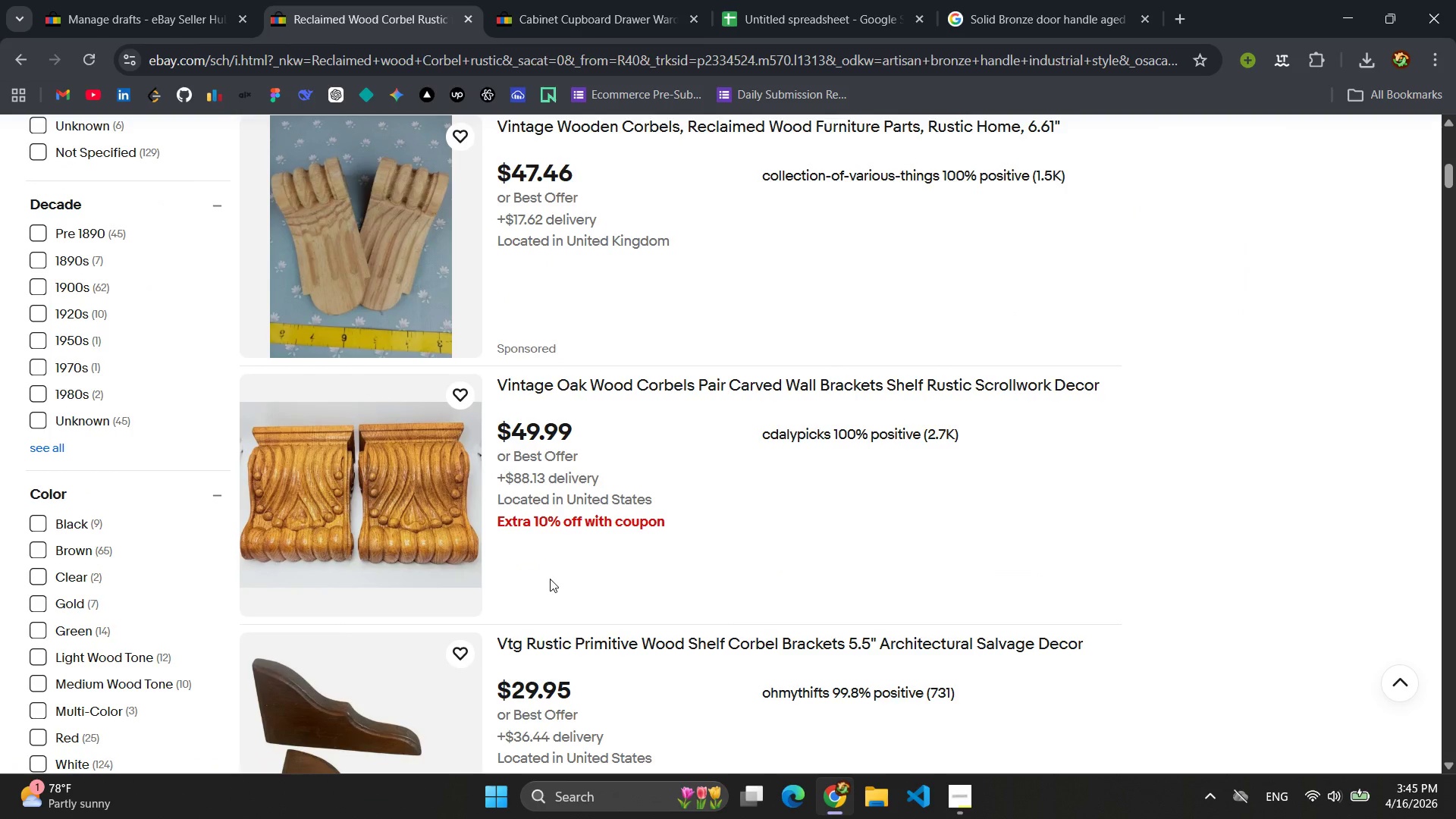 
wait(5.02)
 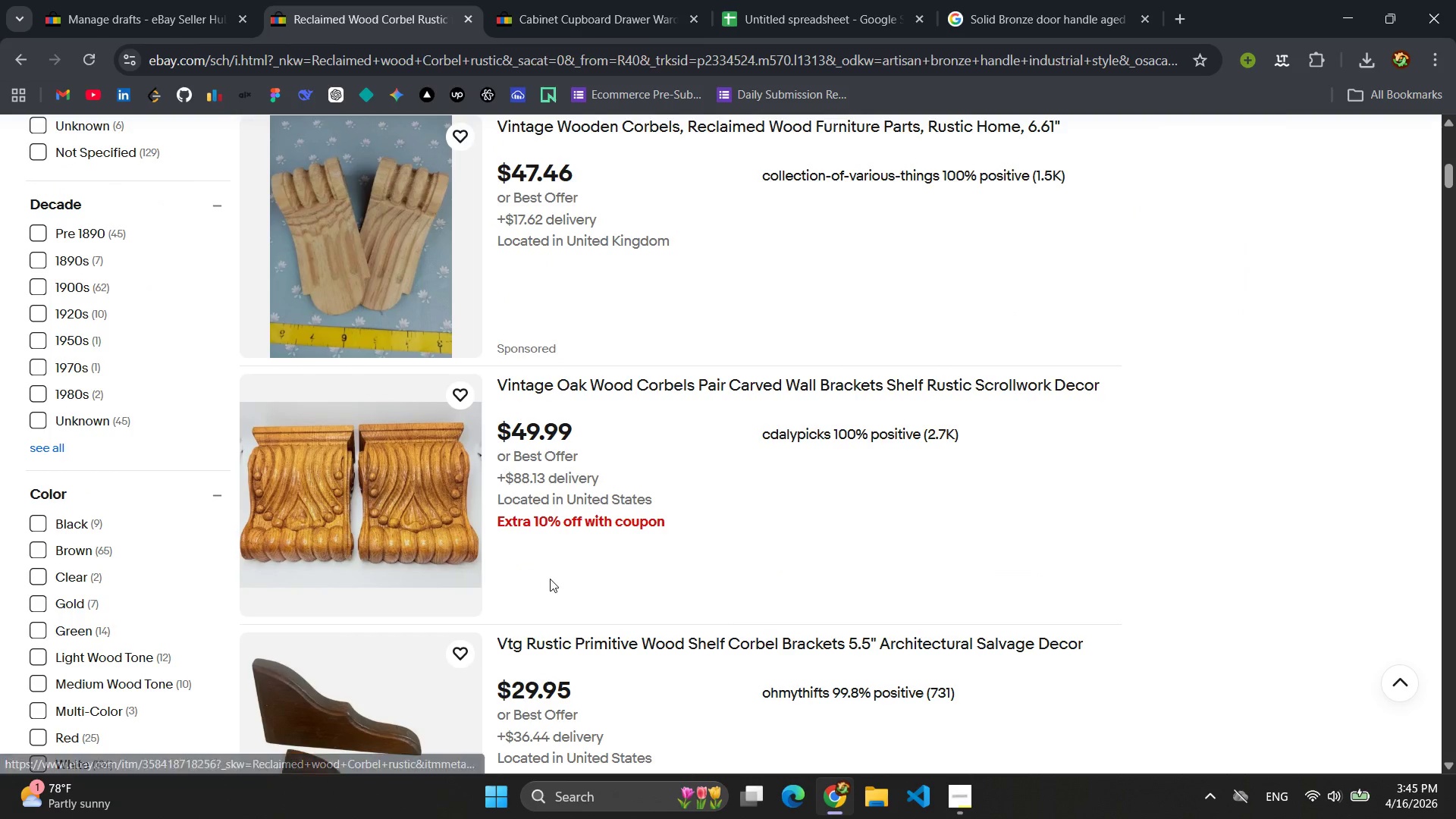 
left_click([699, 387])
 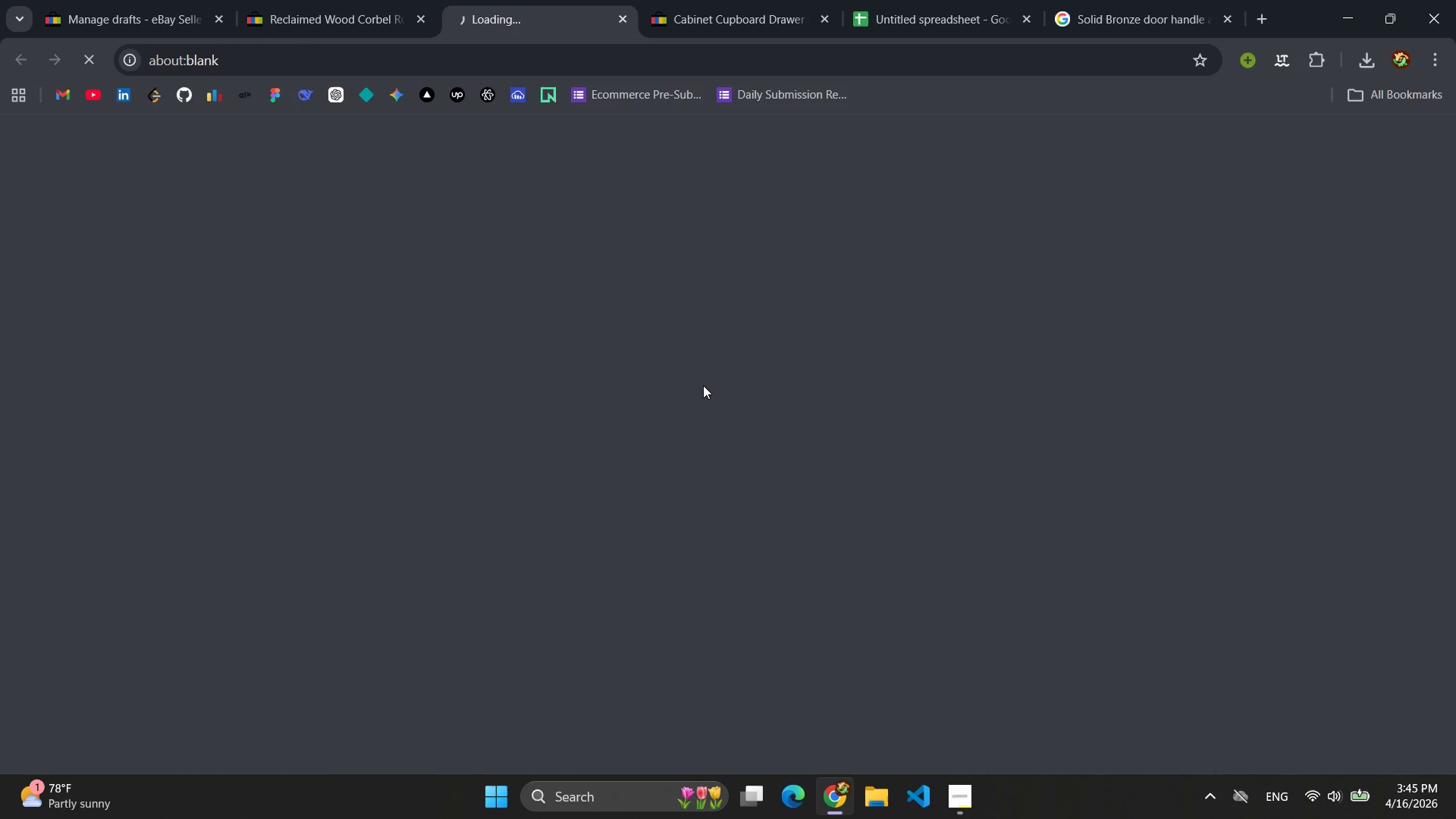 
left_click([725, 0])
 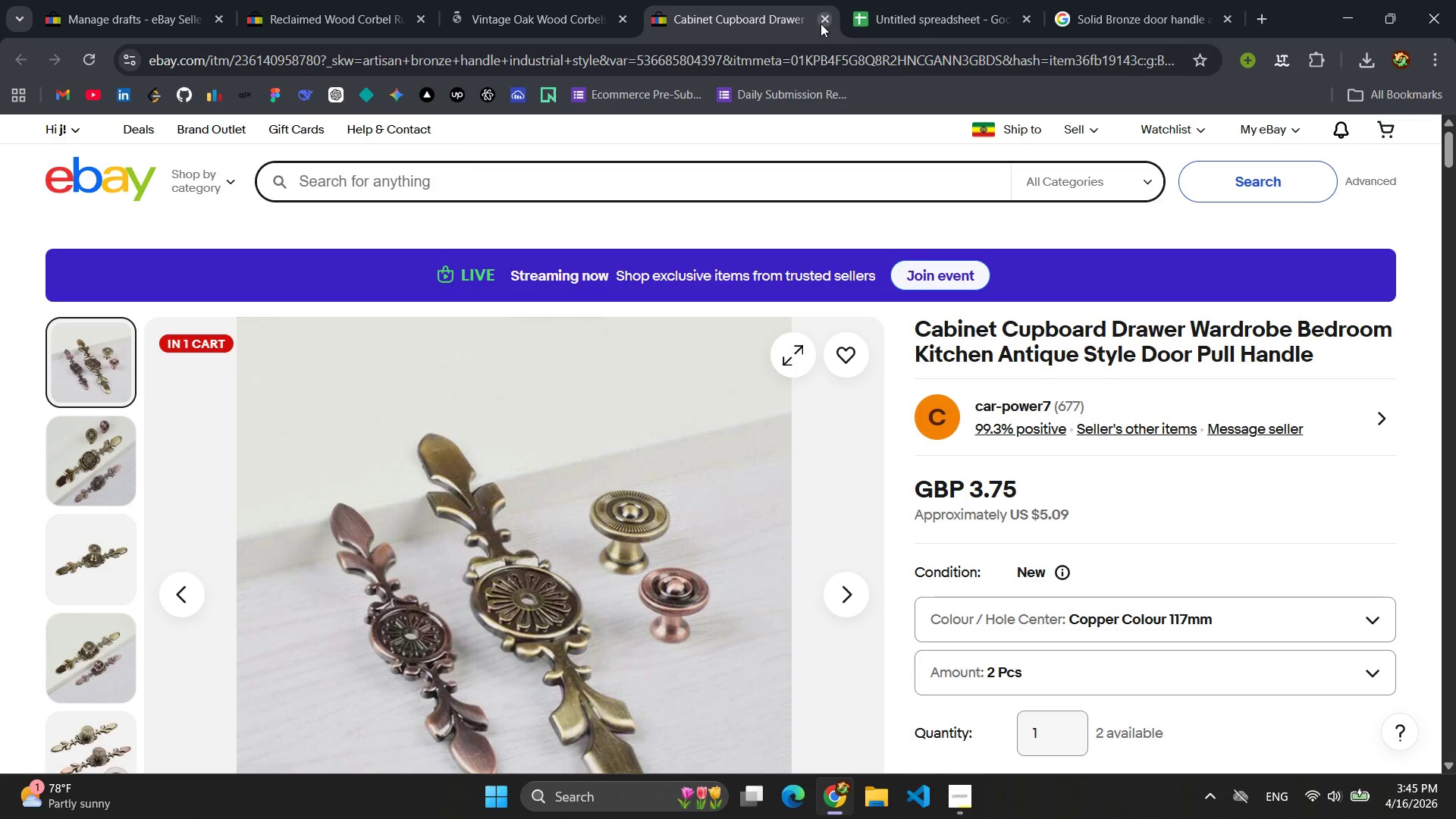 
left_click([824, 24])
 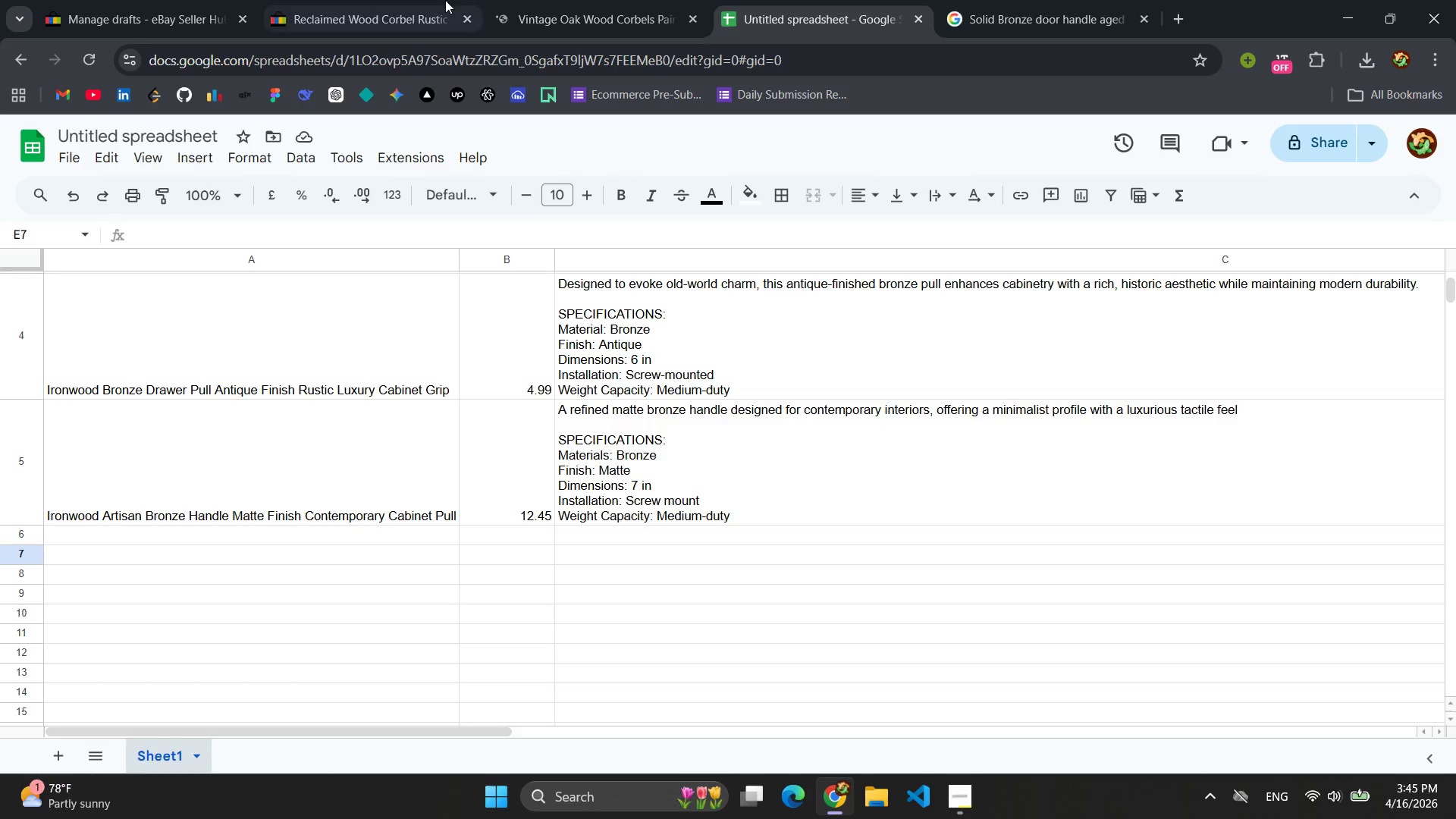 
left_click([585, 11])
 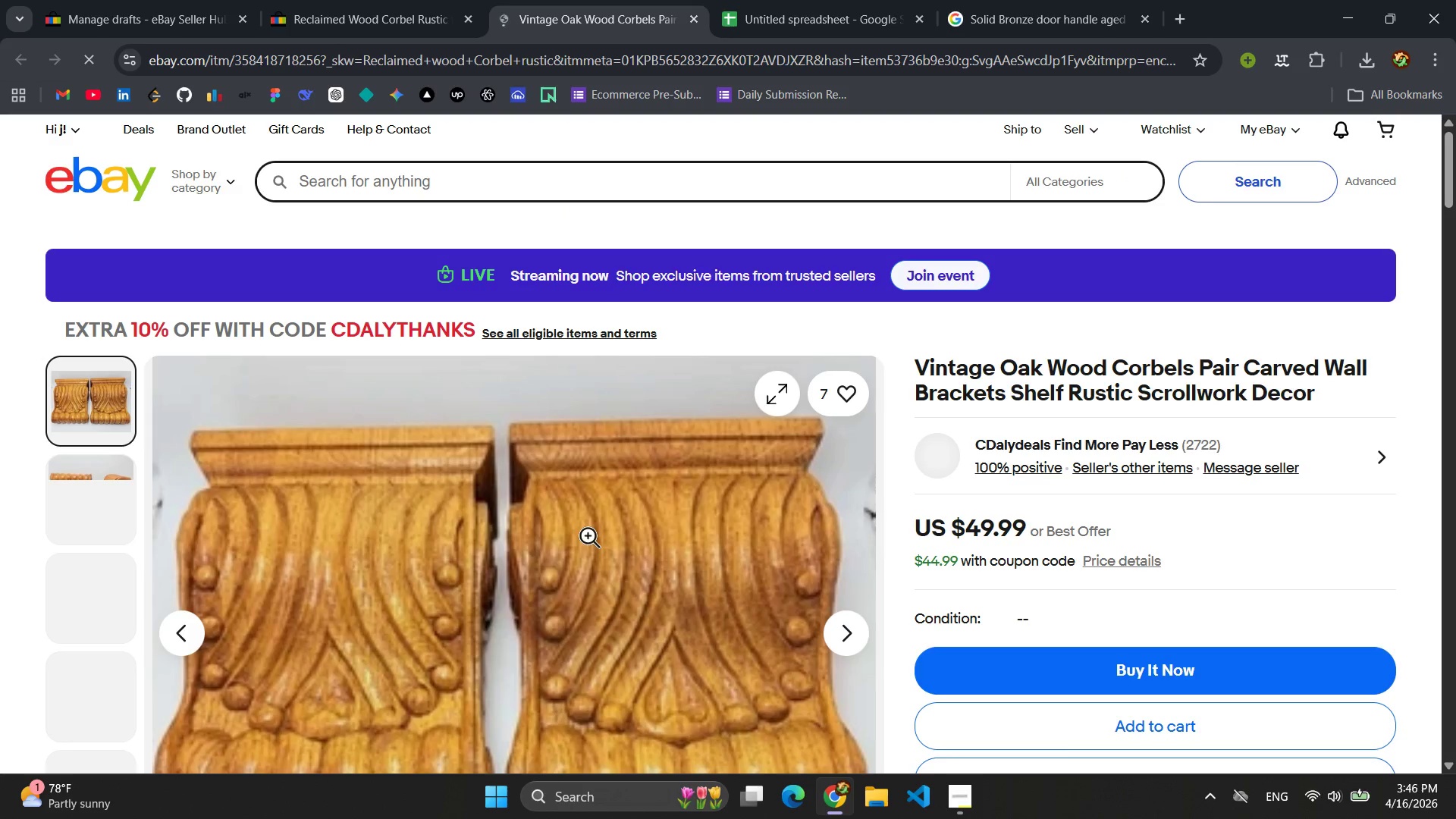 
scroll: coordinate [579, 526], scroll_direction: down, amount: 2.0
 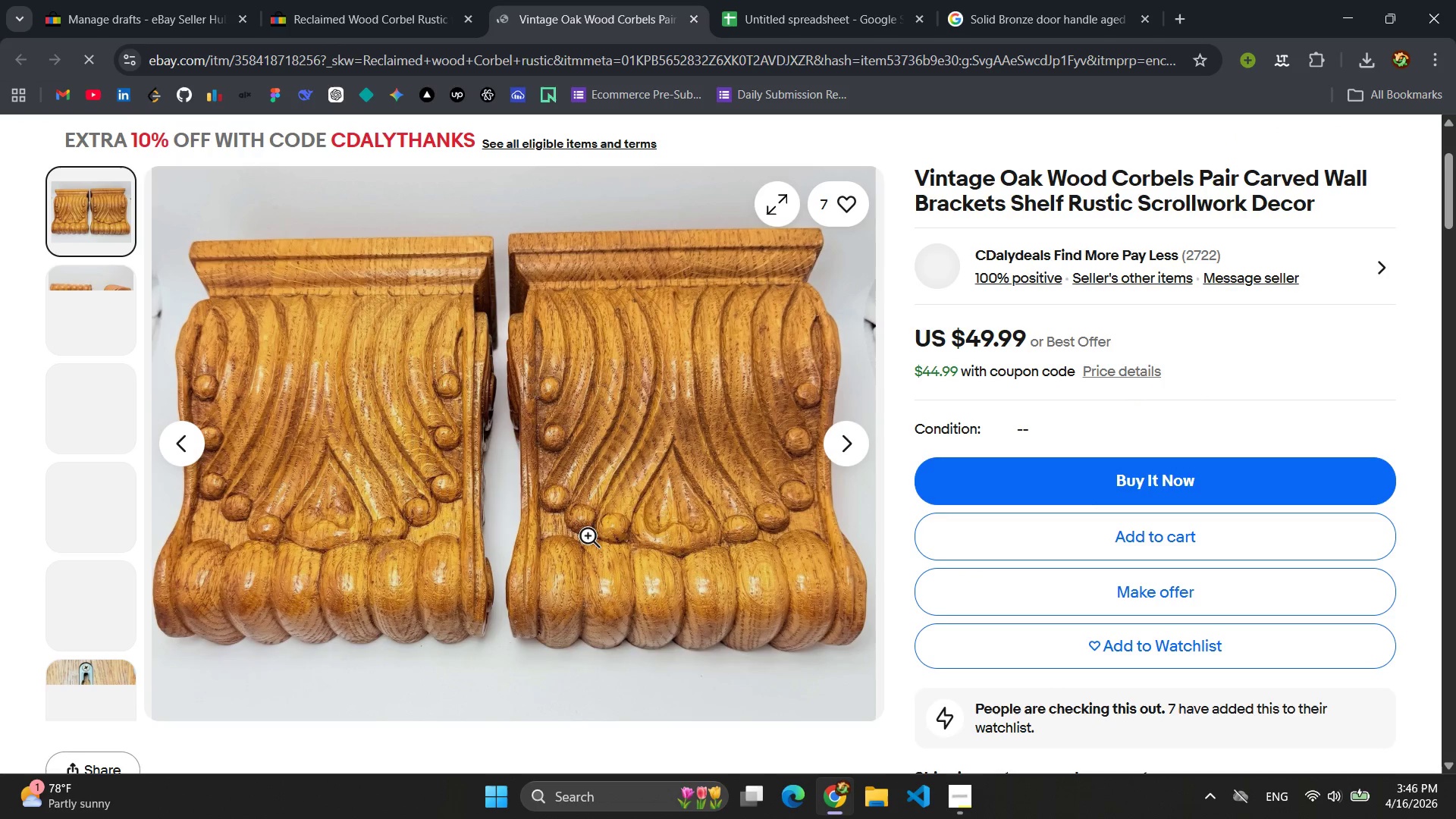 
wait(10.13)
 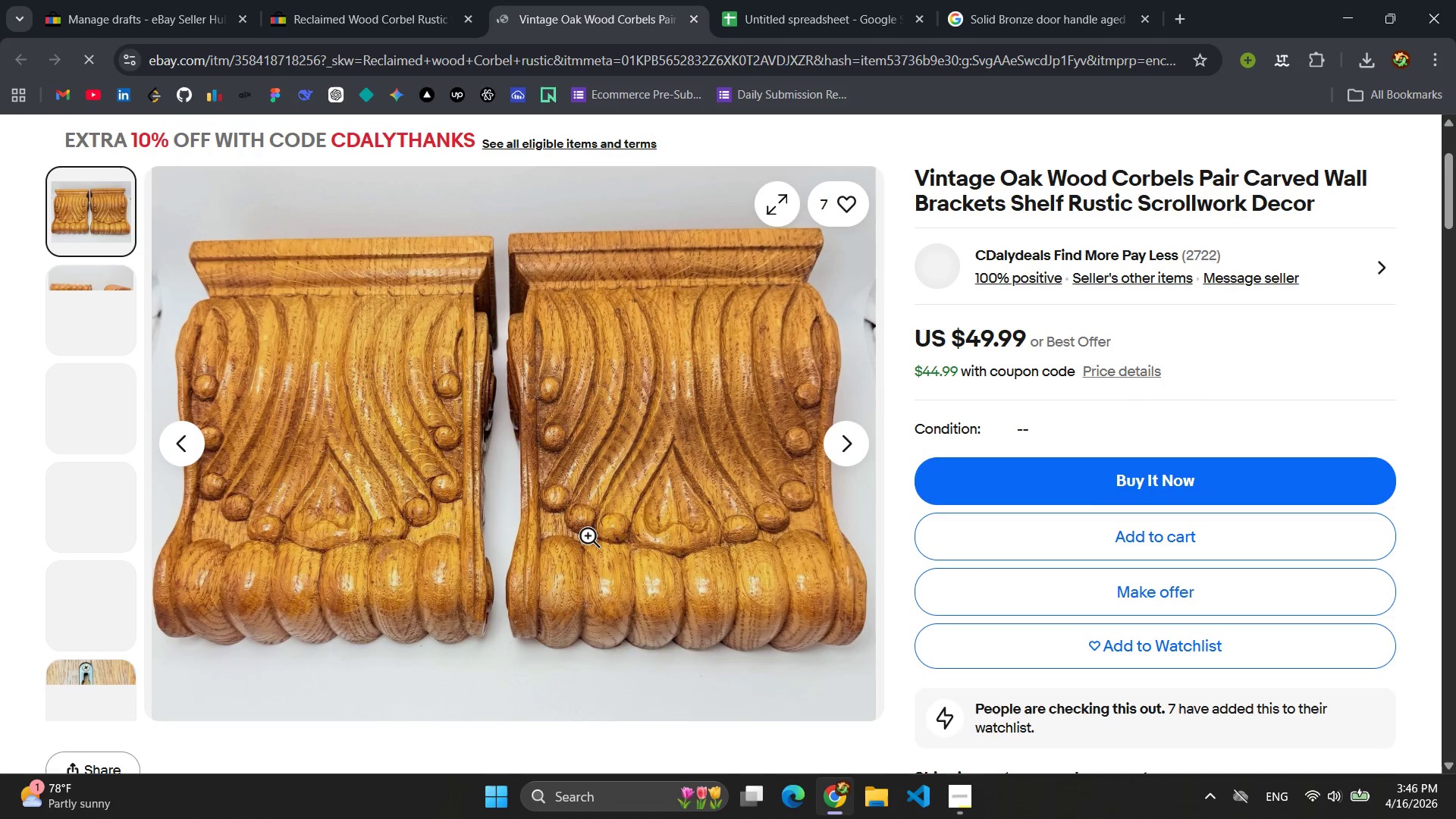 
left_click_drag(start_coordinate=[1341, 207], to_coordinate=[913, 183])
 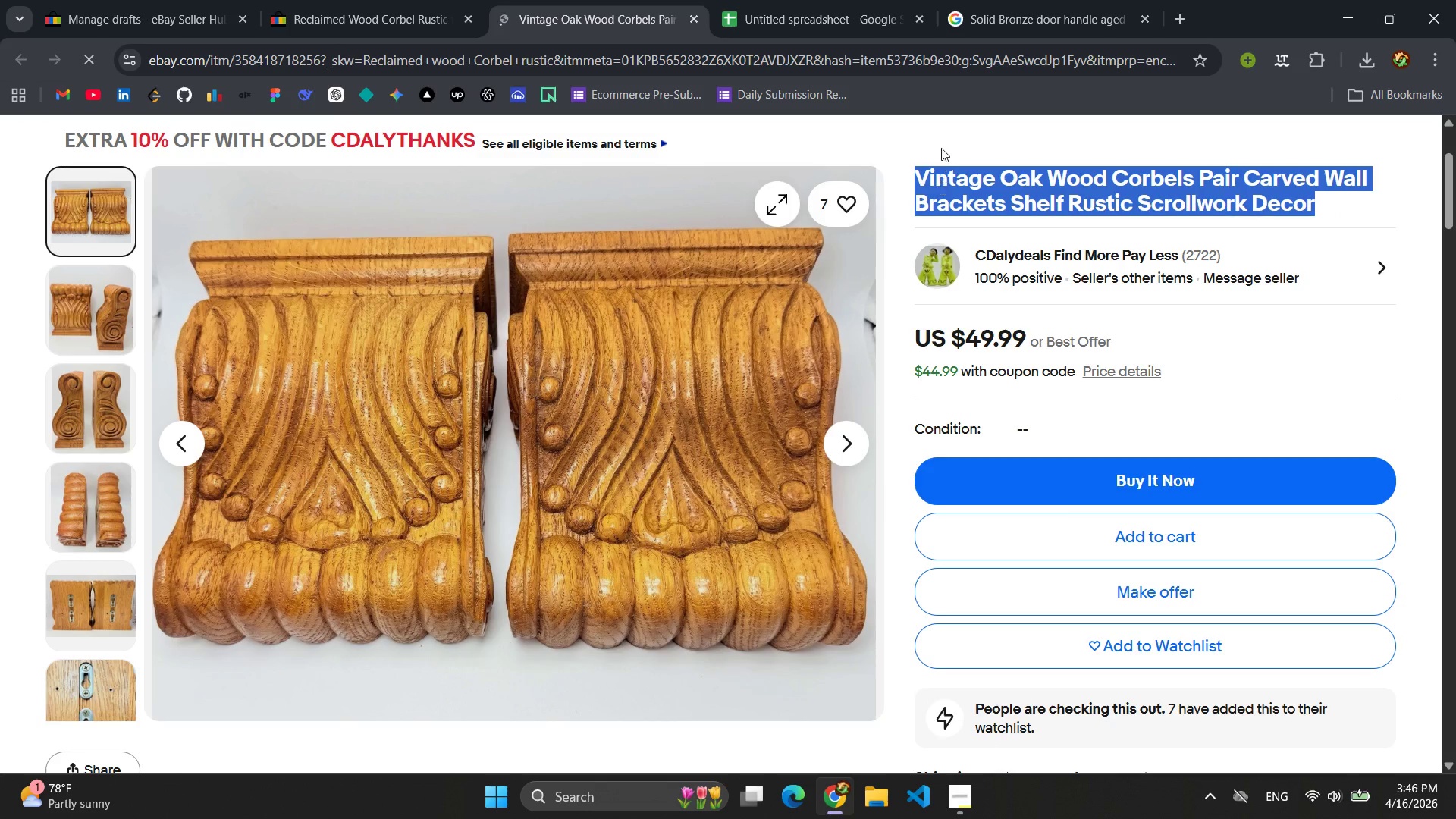 
left_click([941, 119])
 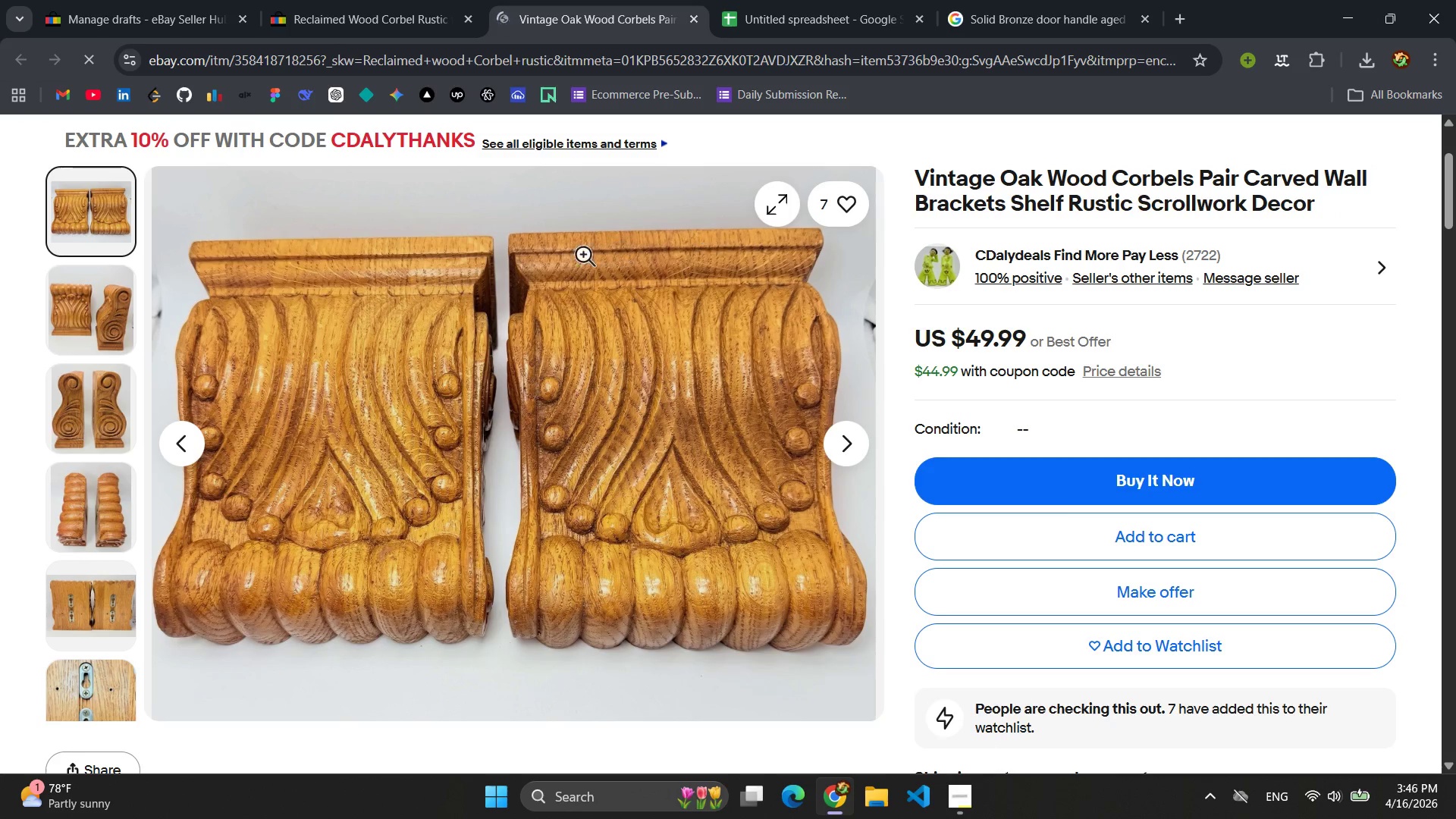 
scroll: coordinate [425, 261], scroll_direction: down, amount: 6.0
 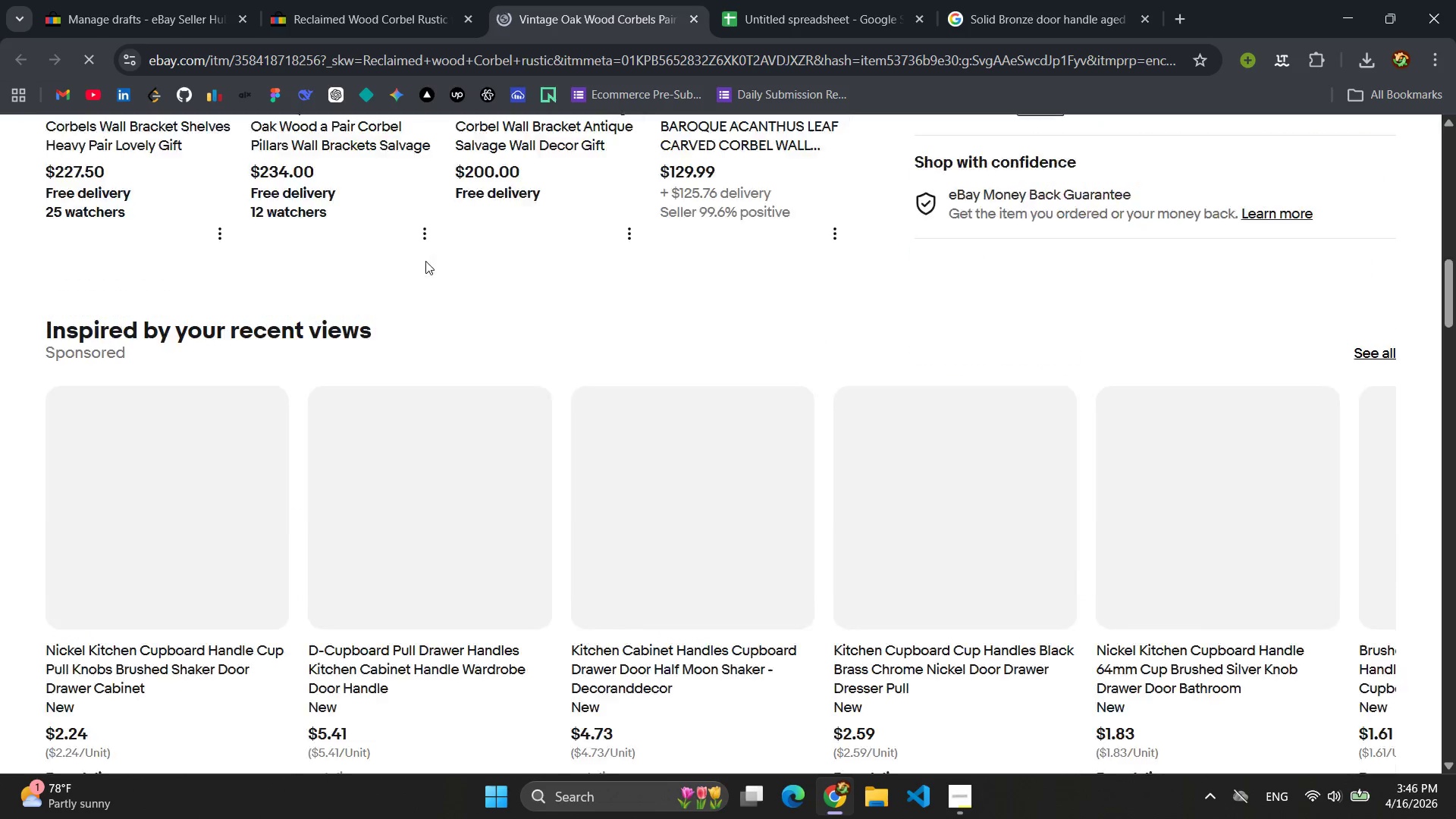 
scroll: coordinate [425, 261], scroll_direction: up, amount: 5.0
 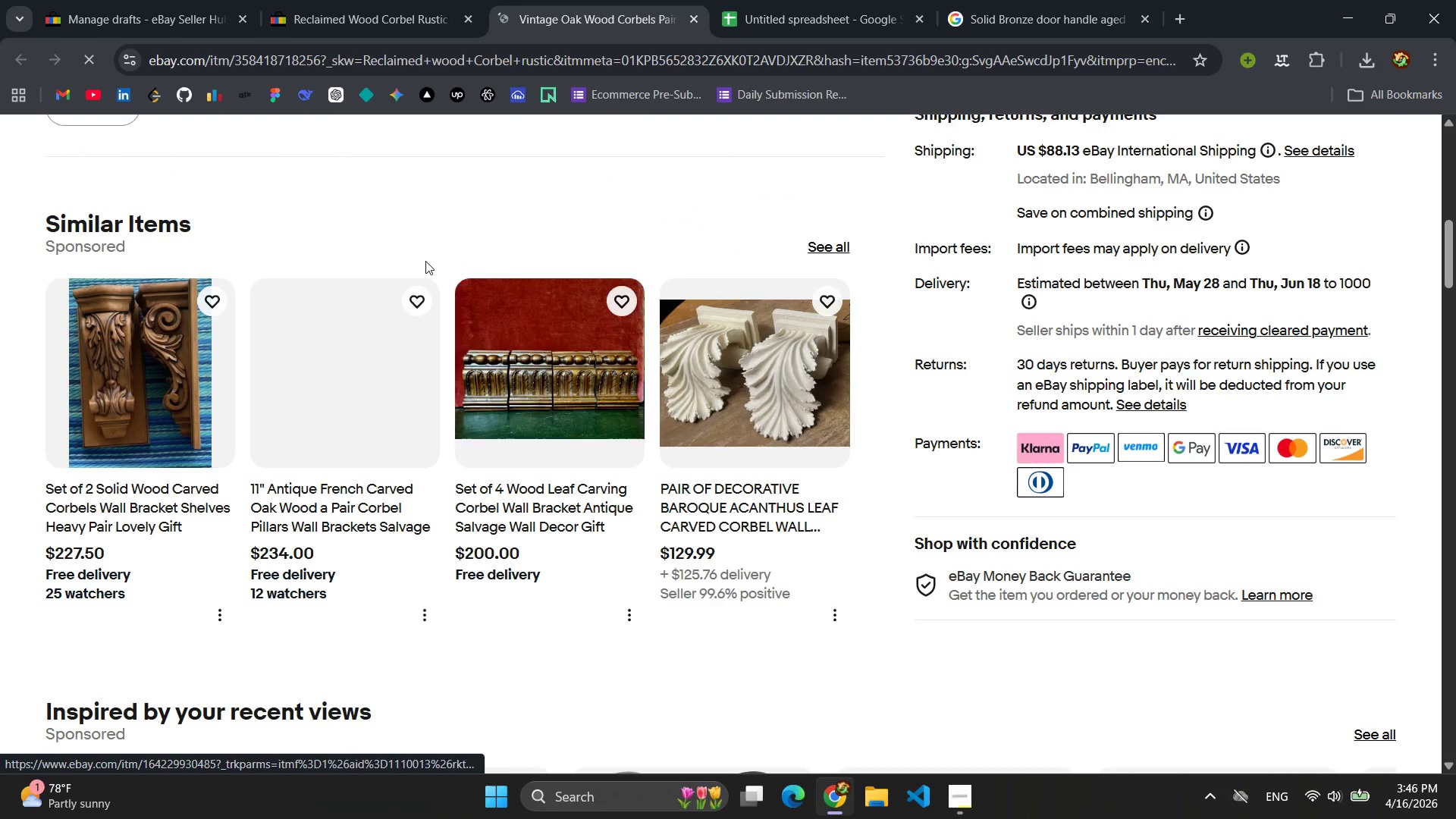 
scroll: coordinate [425, 261], scroll_direction: down, amount: 11.0
 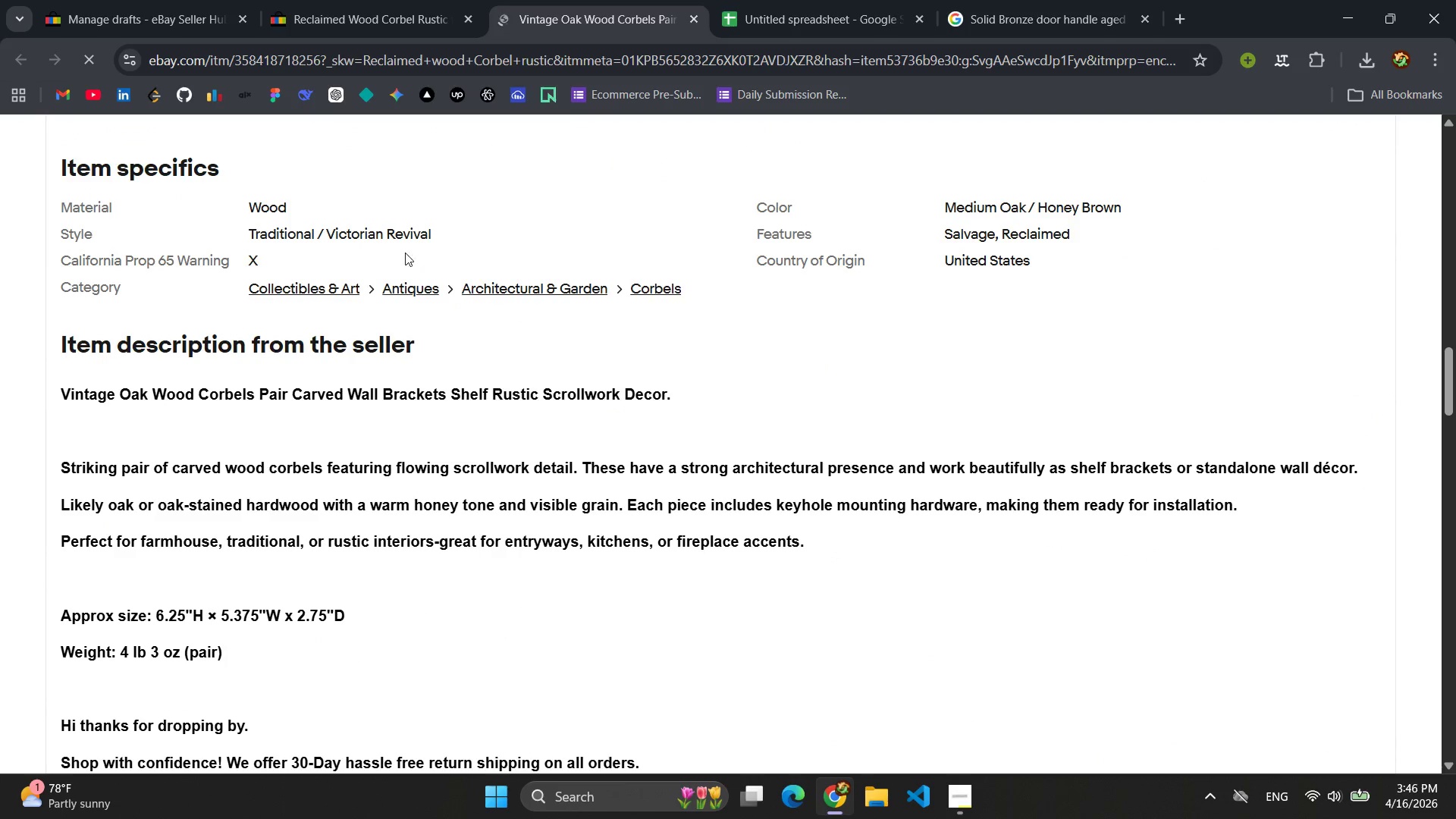 
left_click_drag(start_coordinate=[298, 212], to_coordinate=[197, 223])
 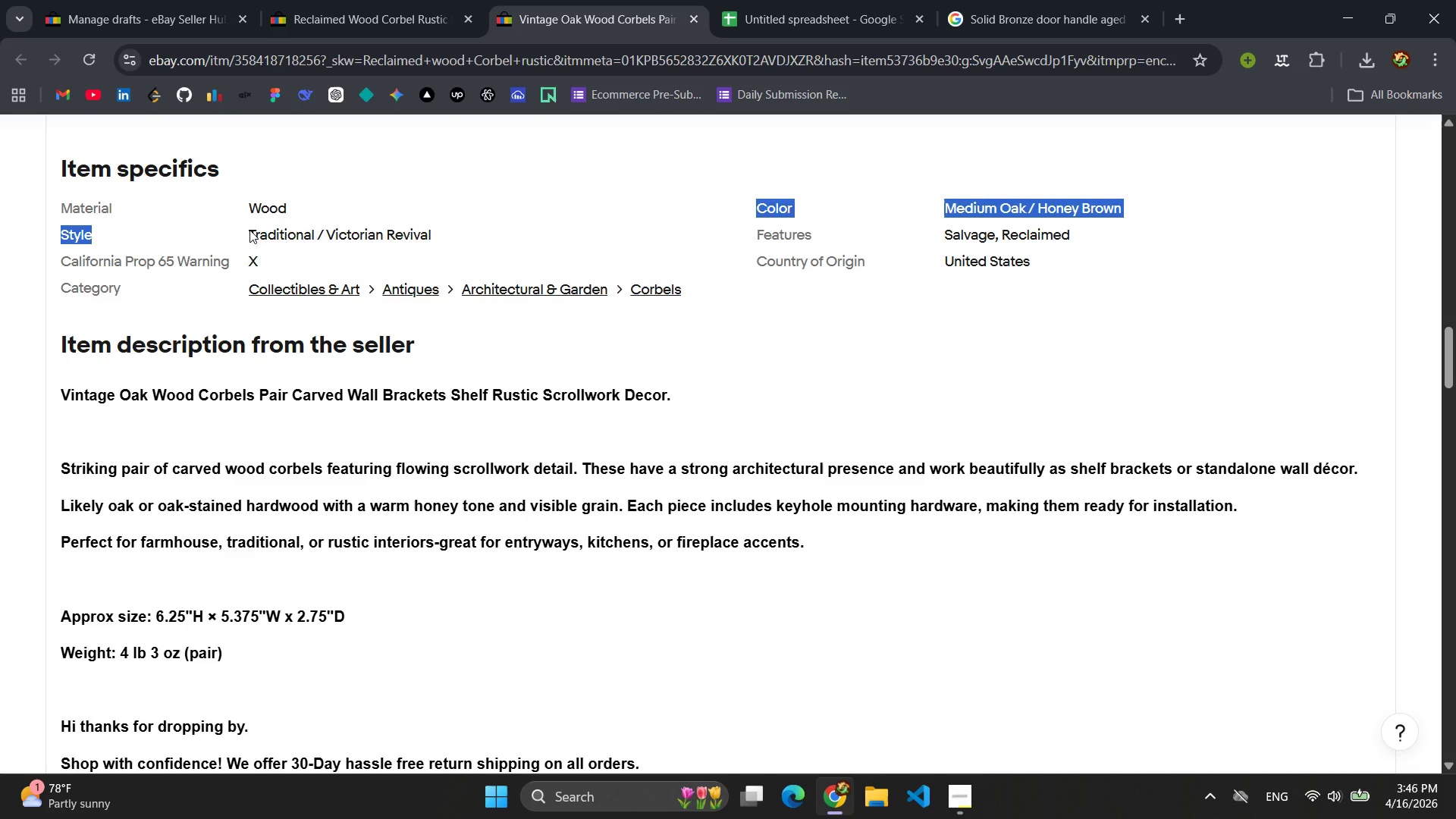 
wait(5.27)
 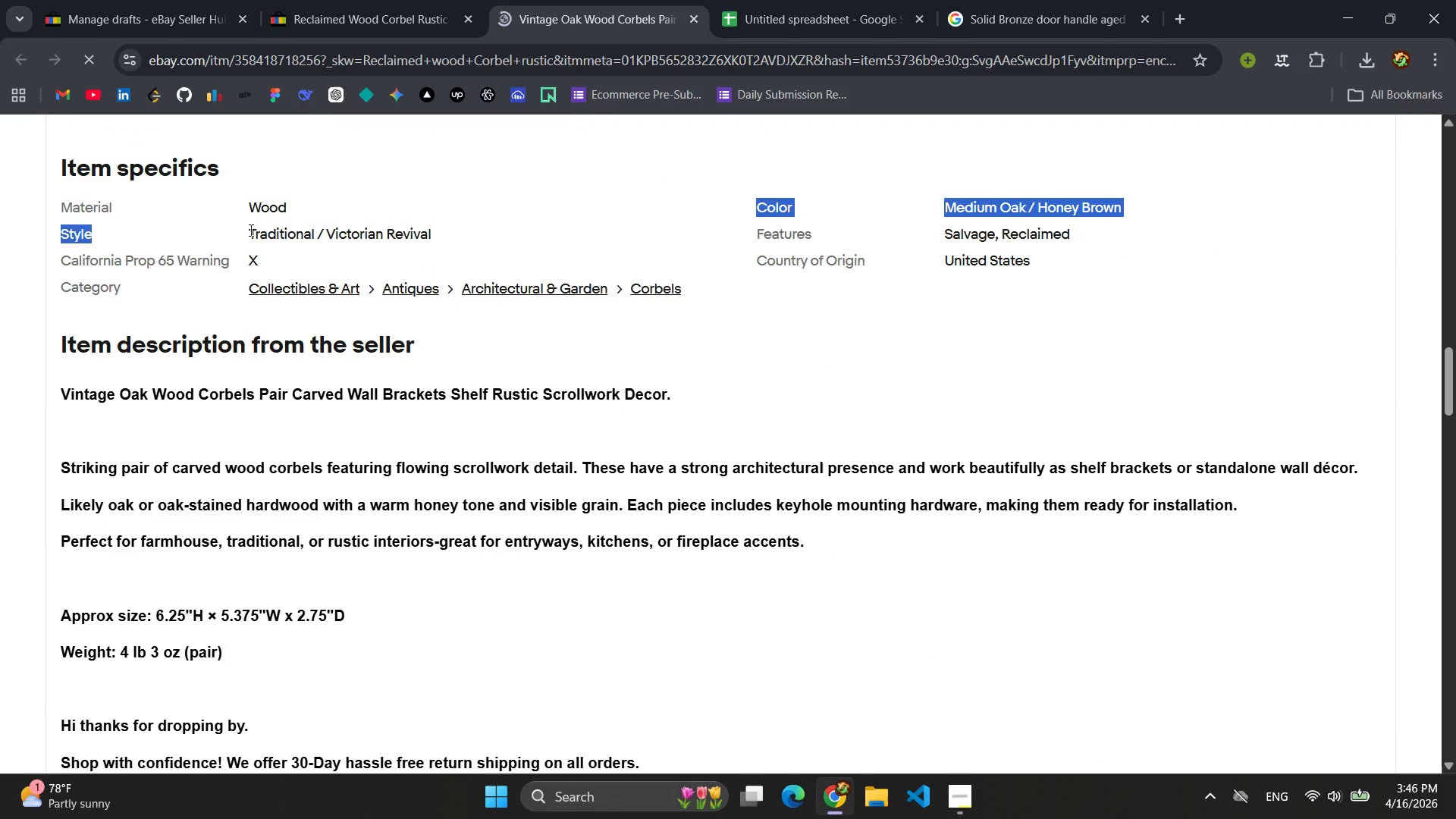 
left_click([578, 216])
 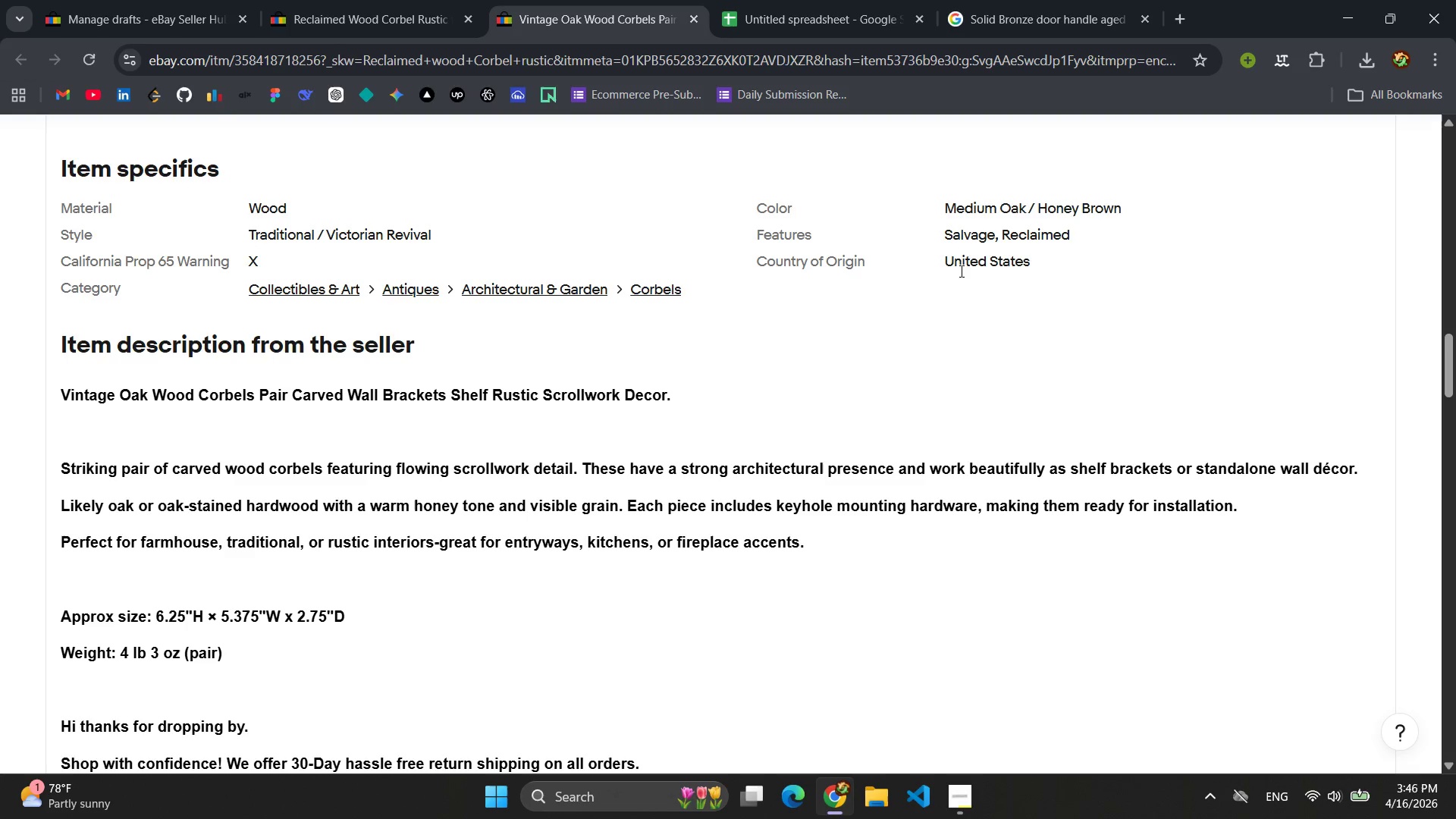 
scroll: coordinate [852, 295], scroll_direction: down, amount: 7.0
 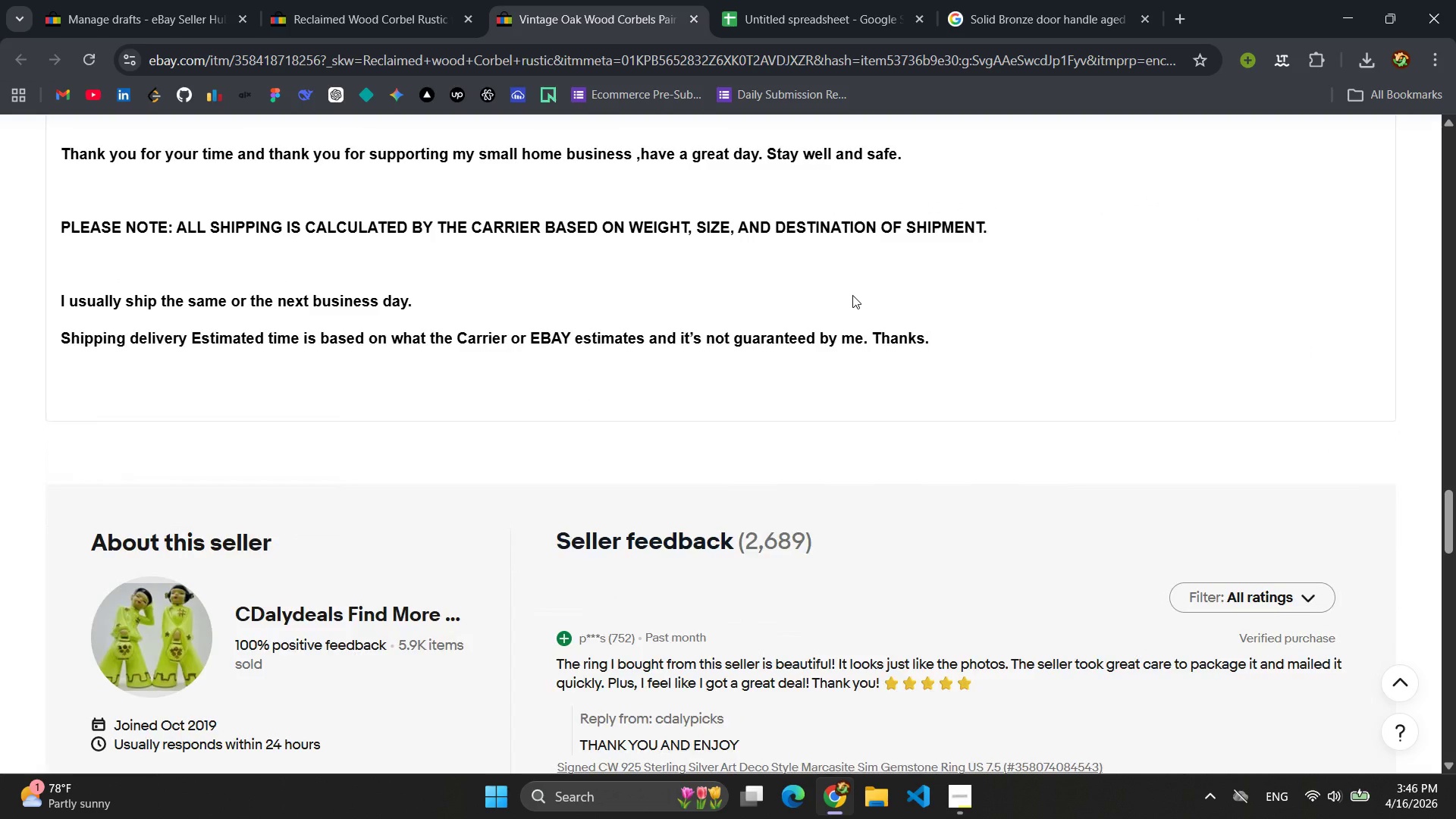 
scroll: coordinate [852, 295], scroll_direction: up, amount: 9.0
 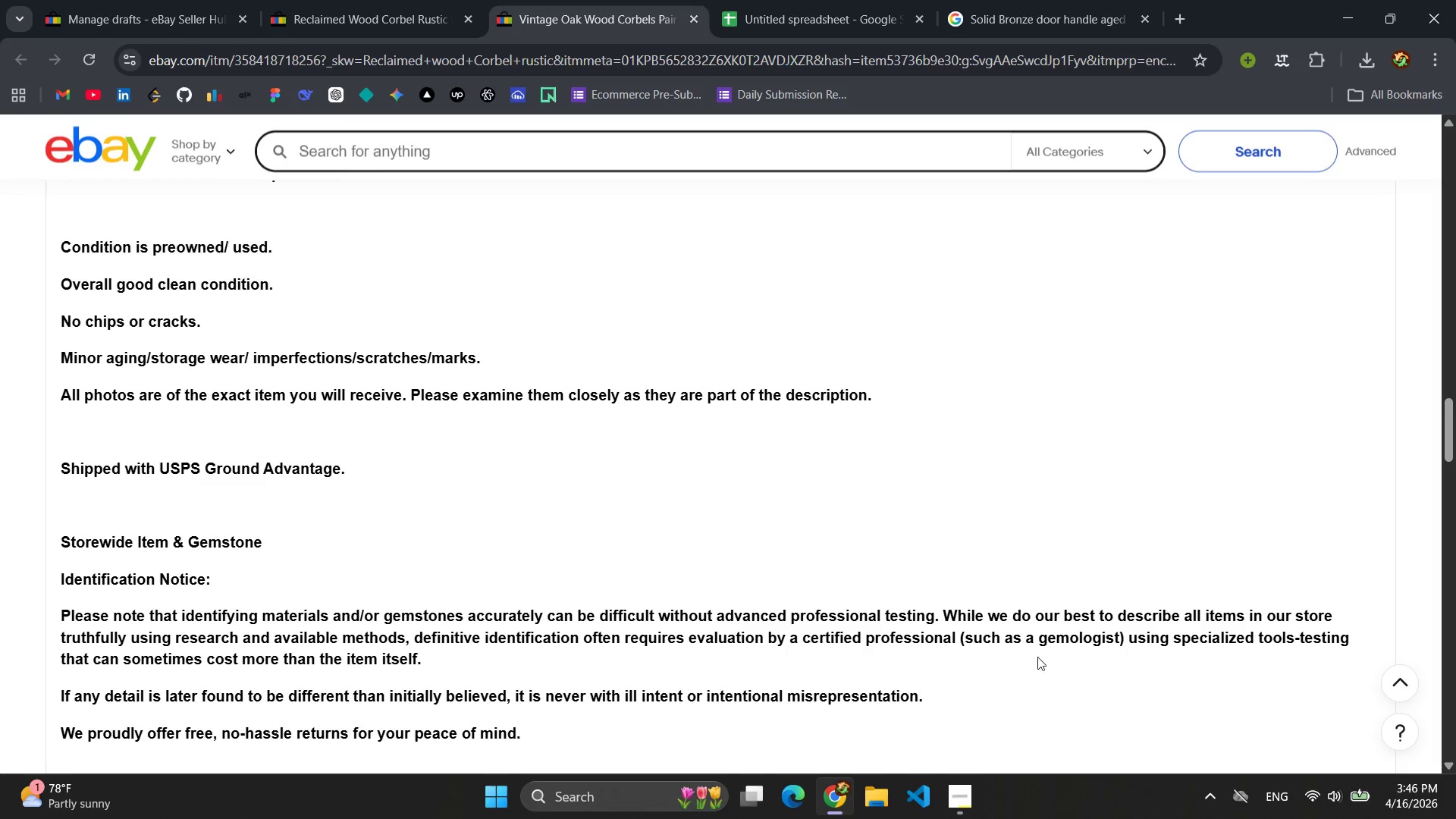 
left_click([974, 809])